 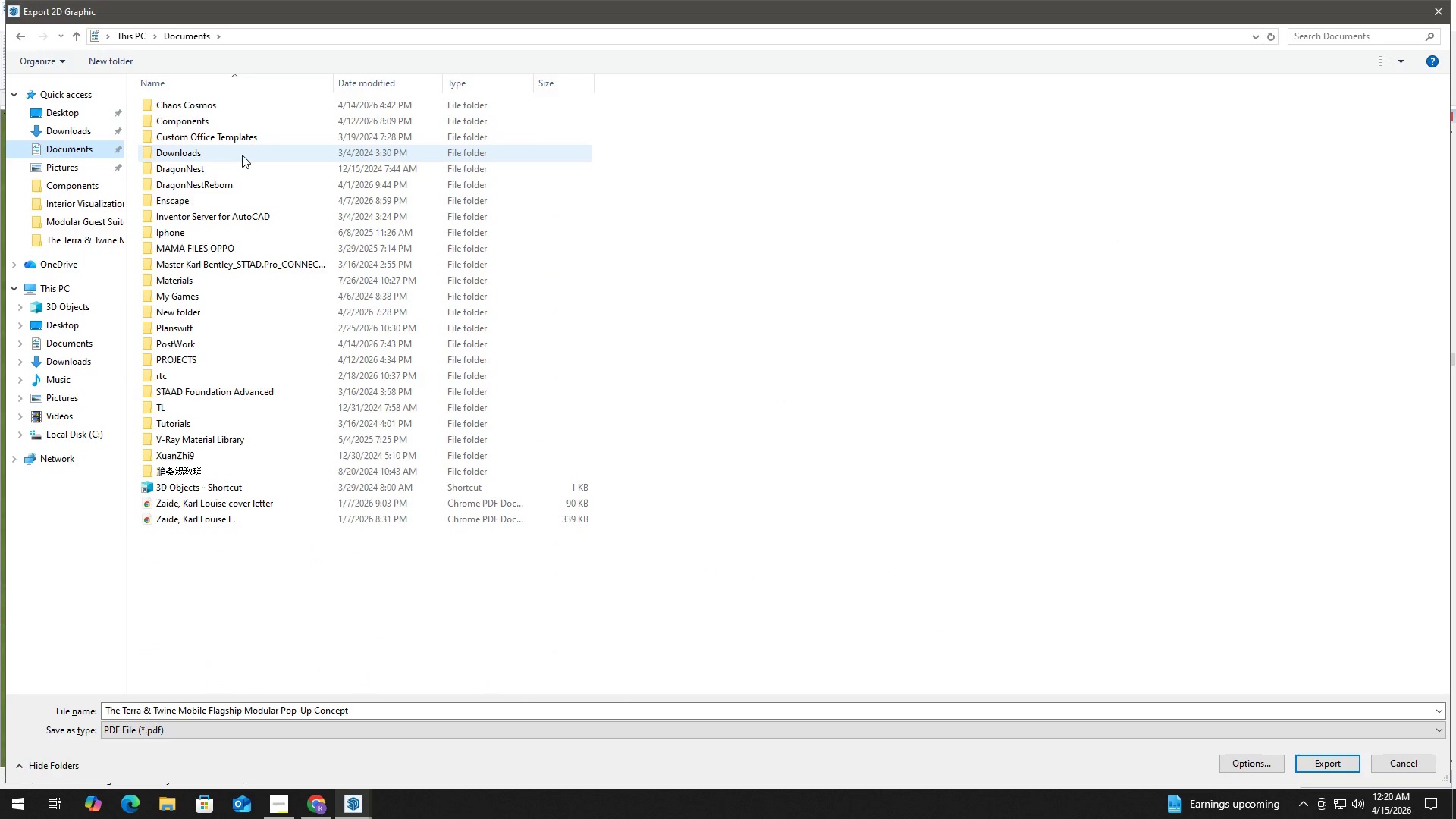 
double_click([192, 347])
 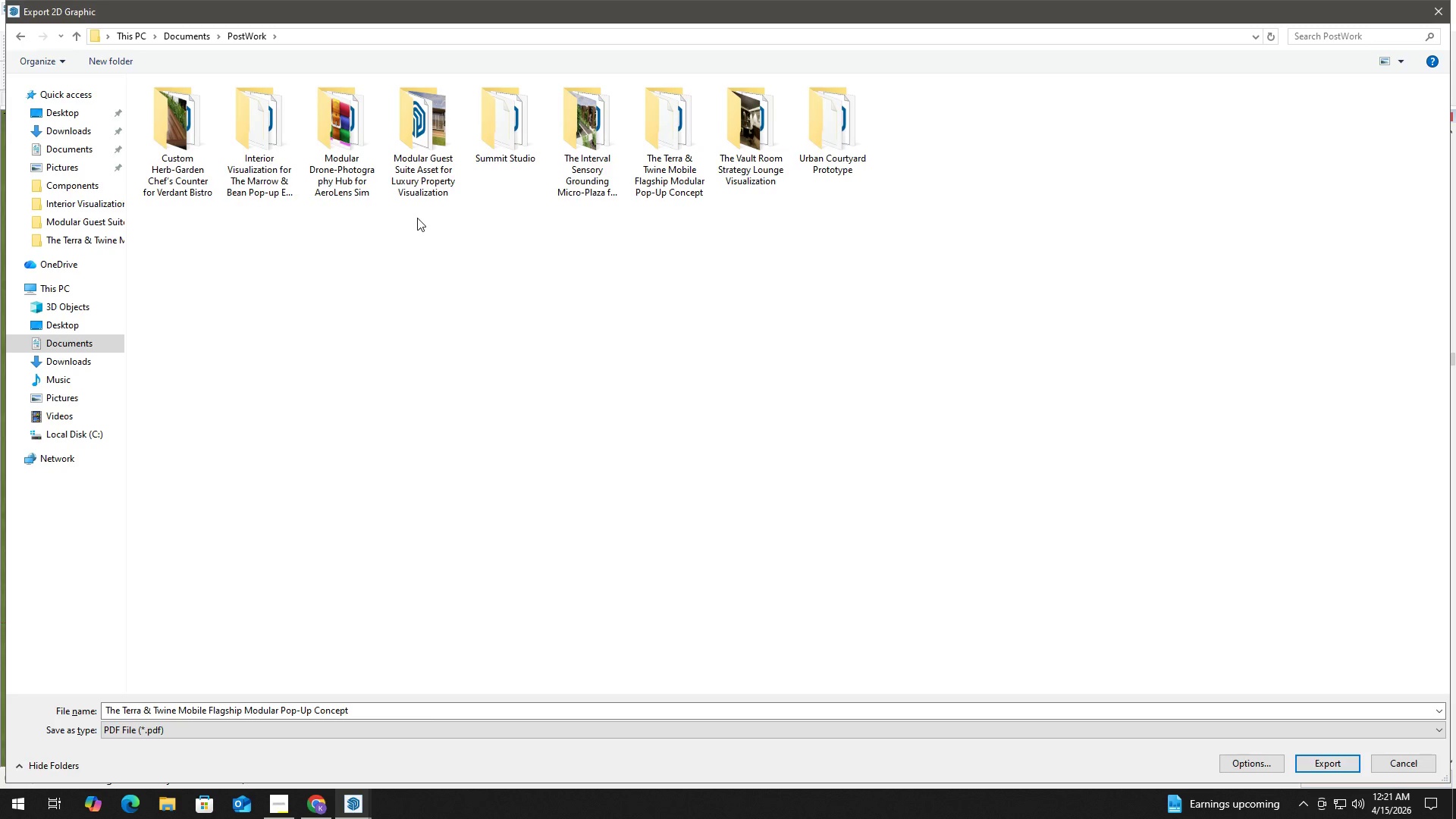 
wait(17.38)
 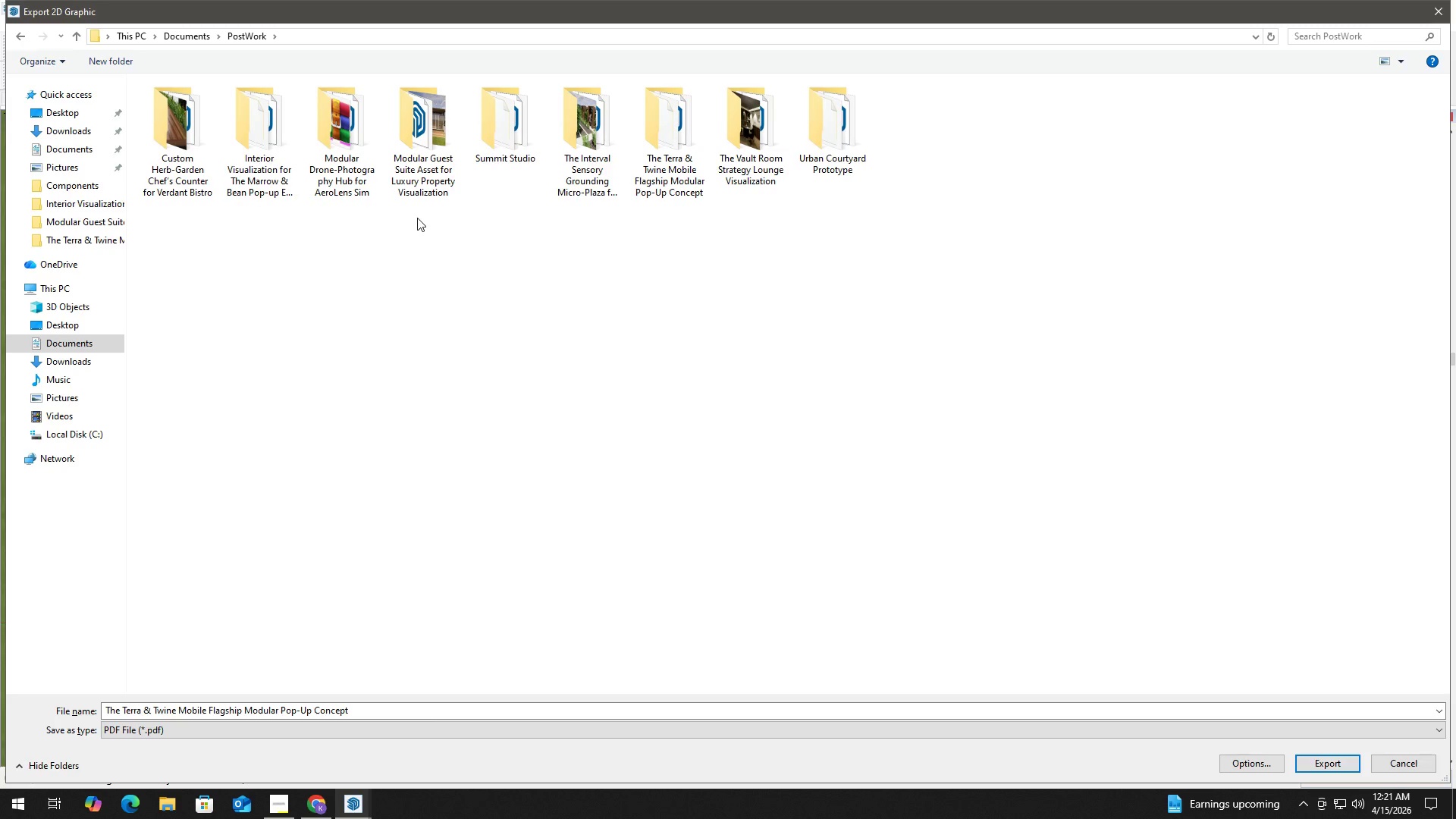 
key(Alt+Tab)
 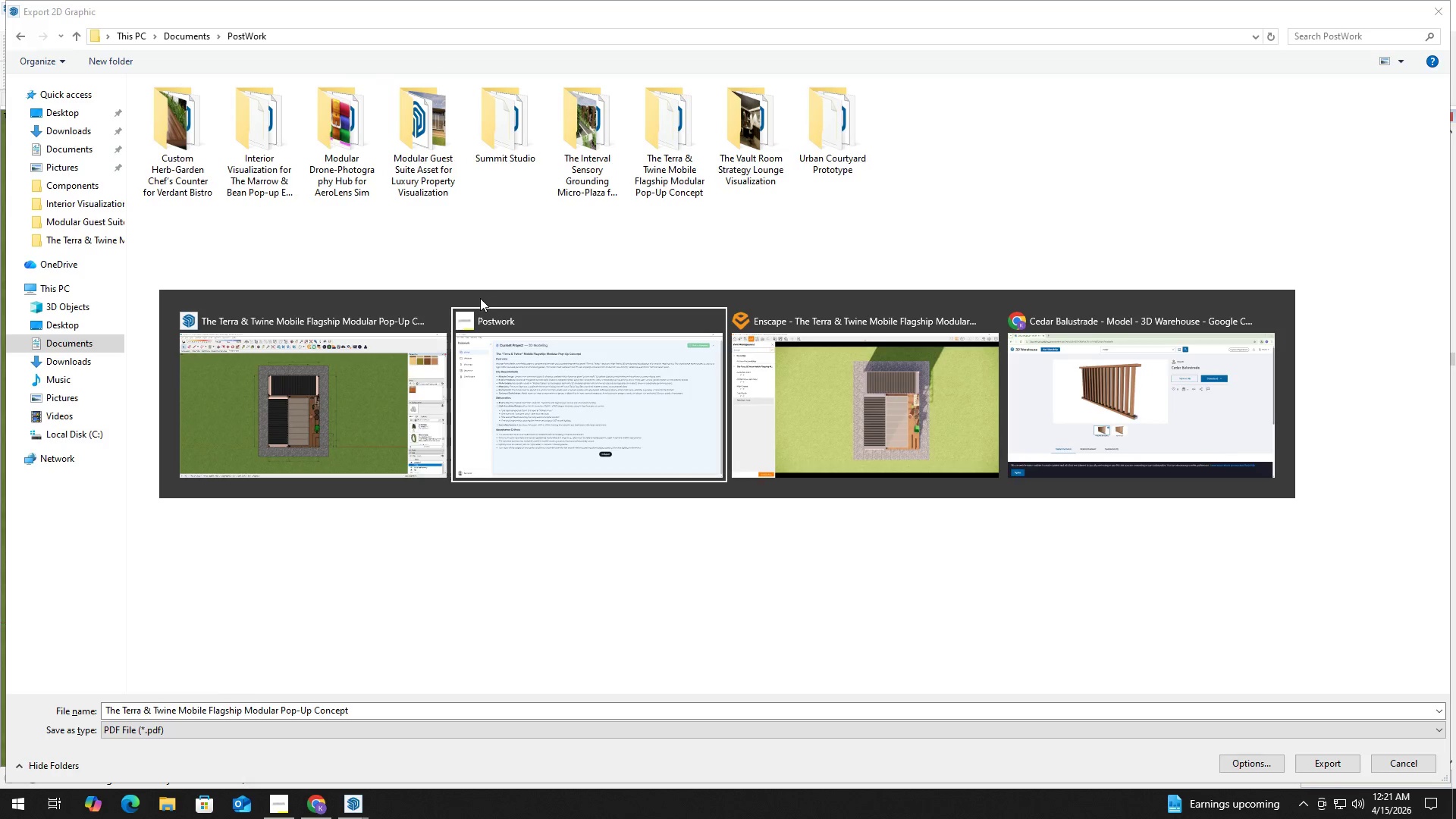 
key(Alt+AltLeft)